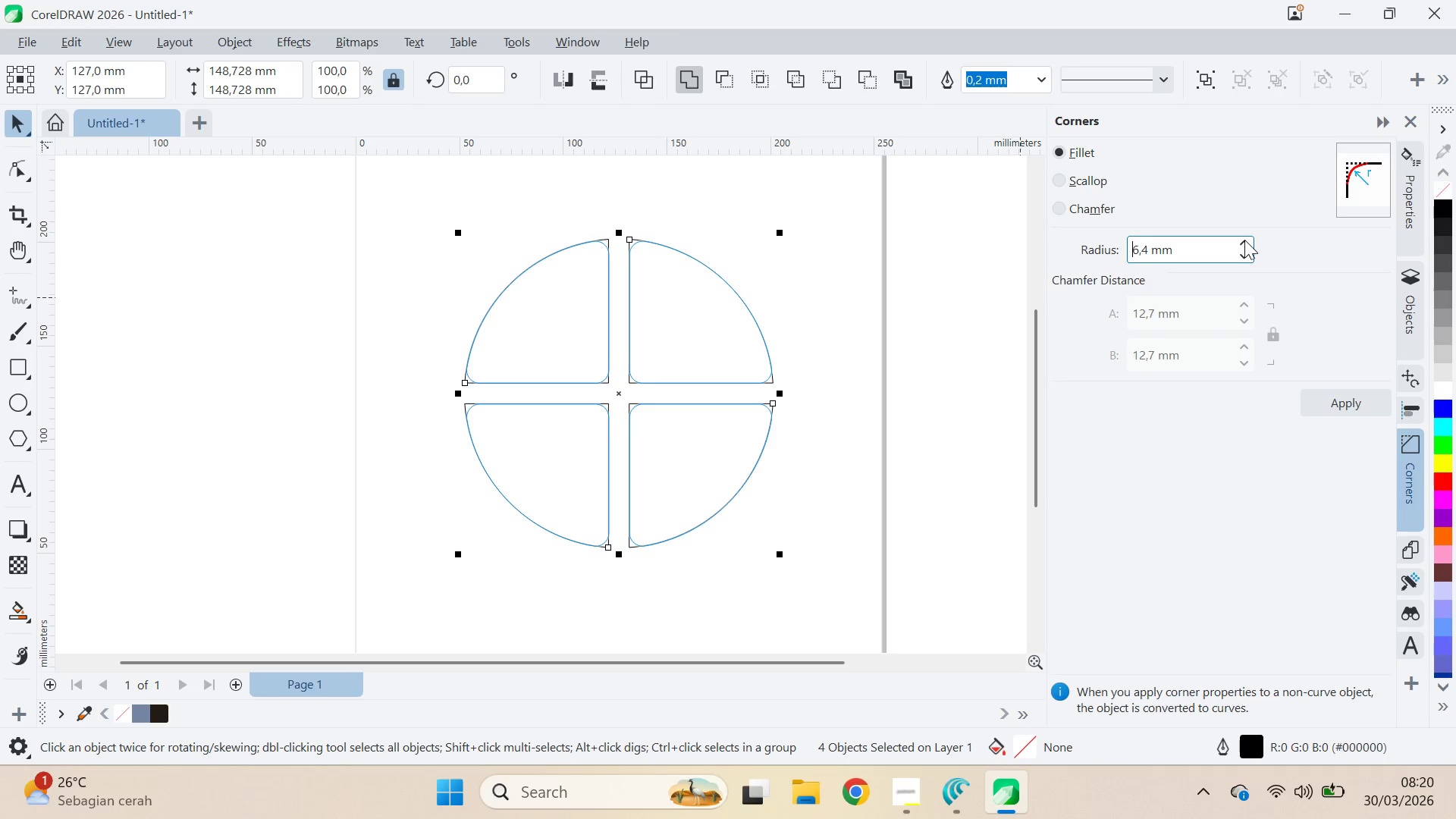 
triple_click([1244, 240])
 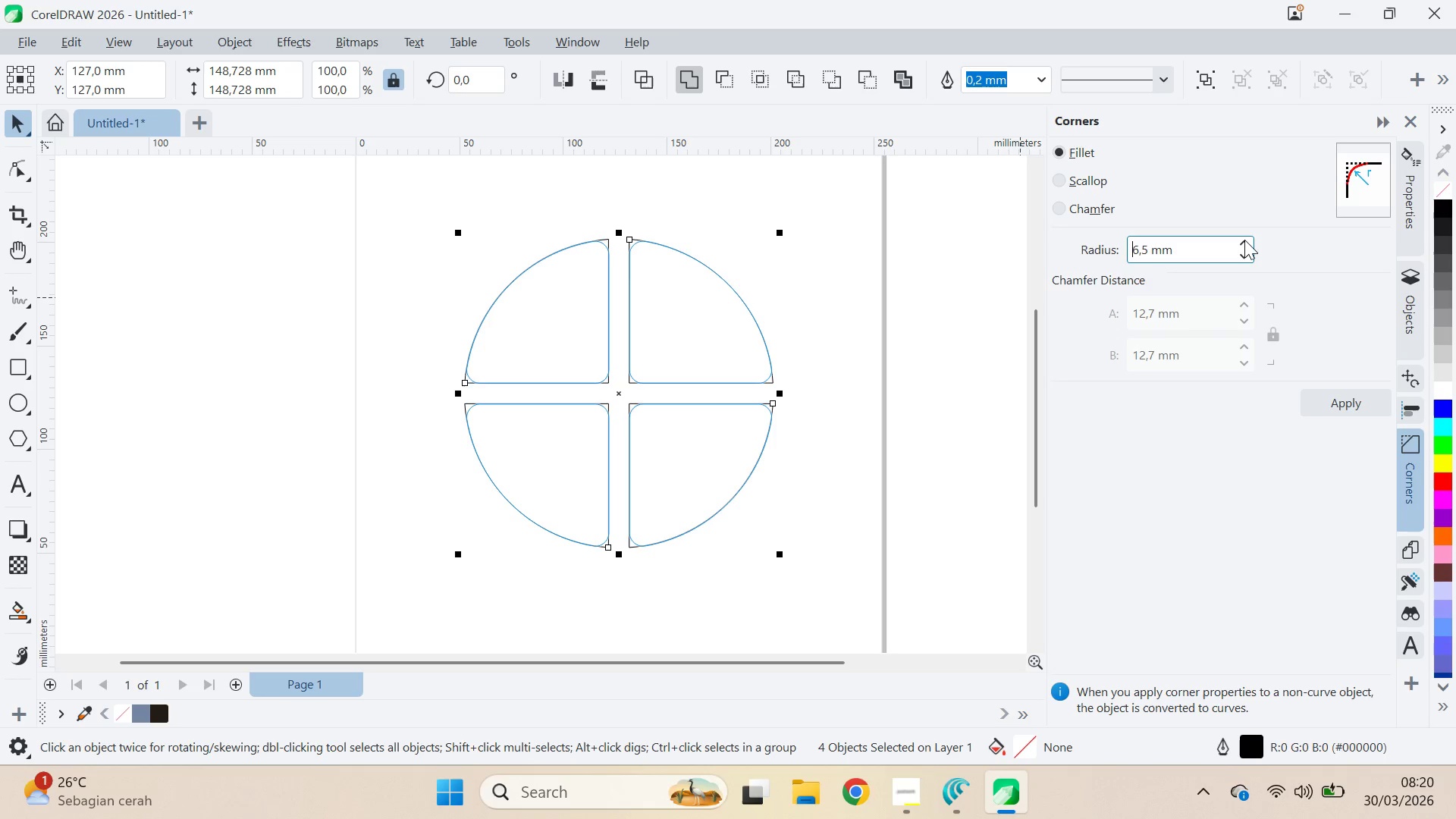 
triple_click([1244, 240])
 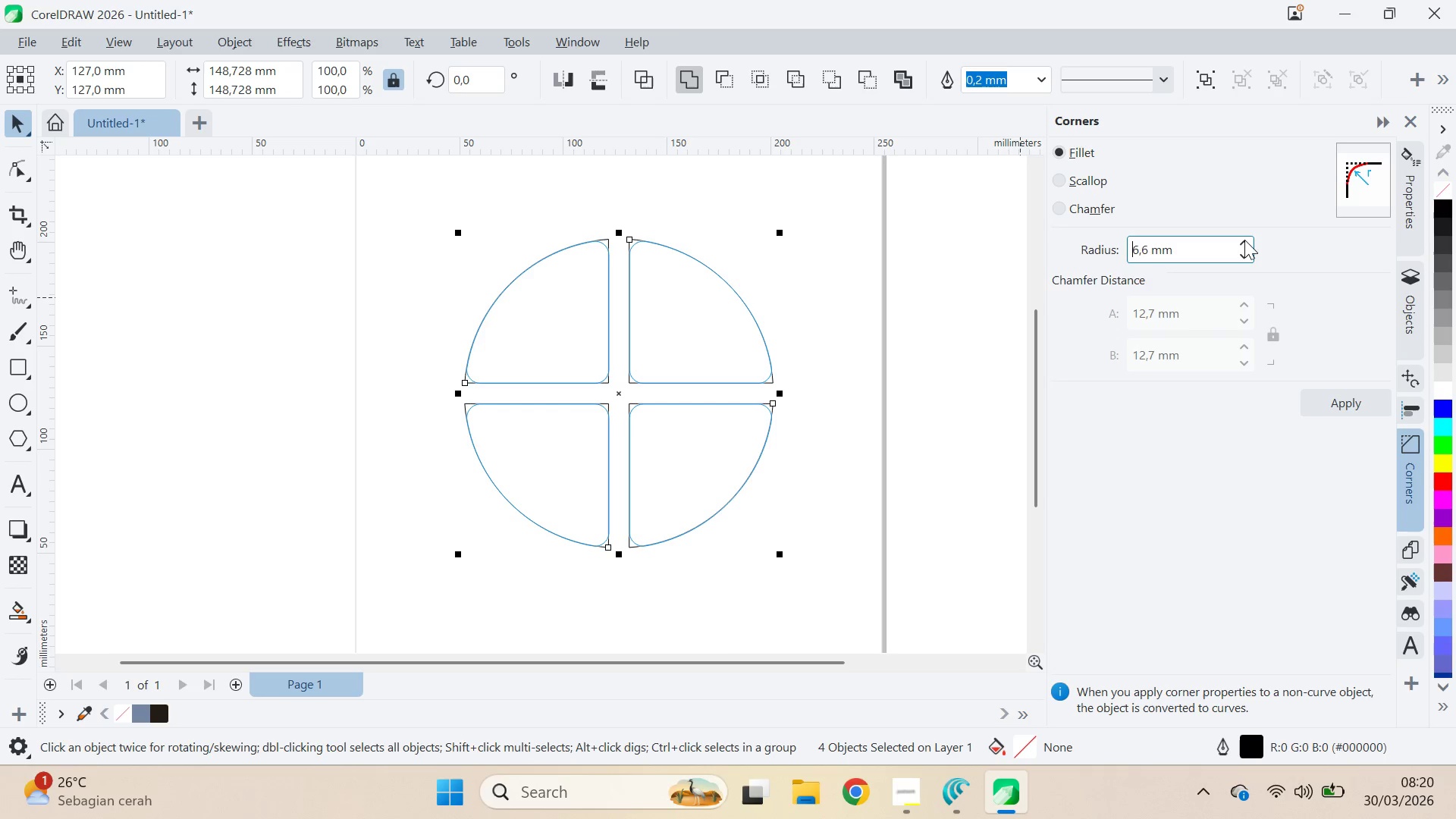 
triple_click([1244, 240])
 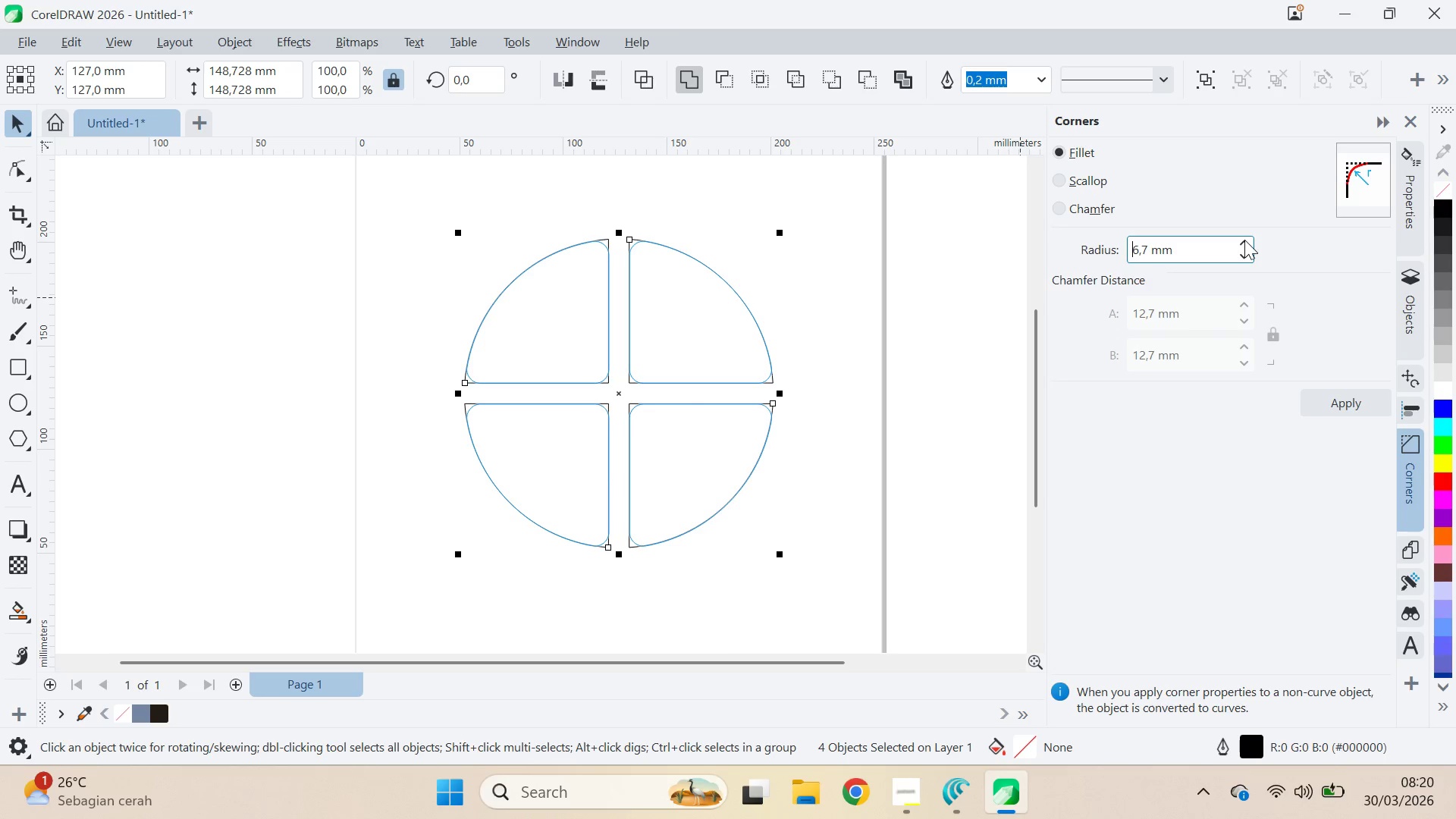 
triple_click([1244, 240])
 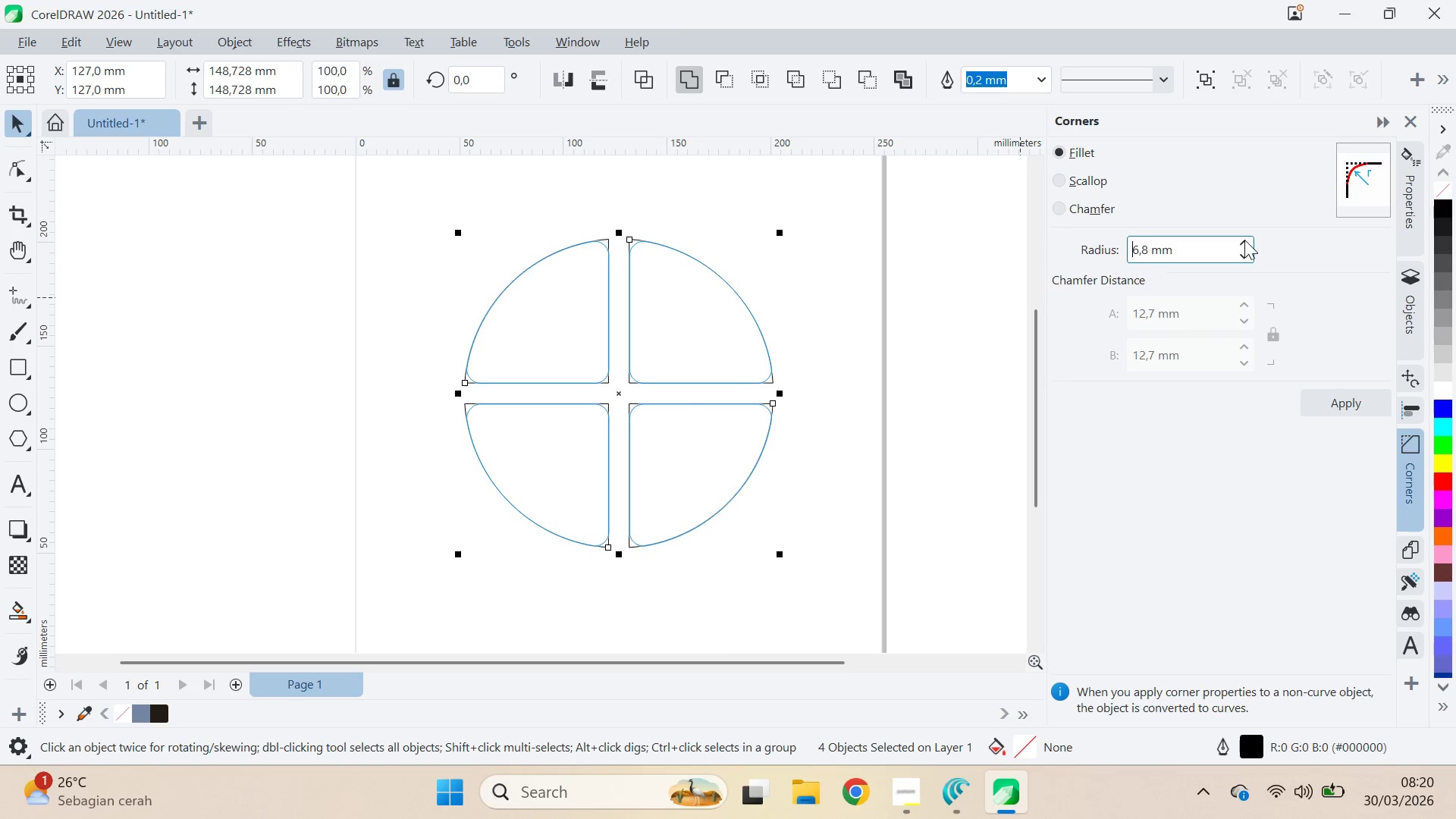 
triple_click([1244, 240])
 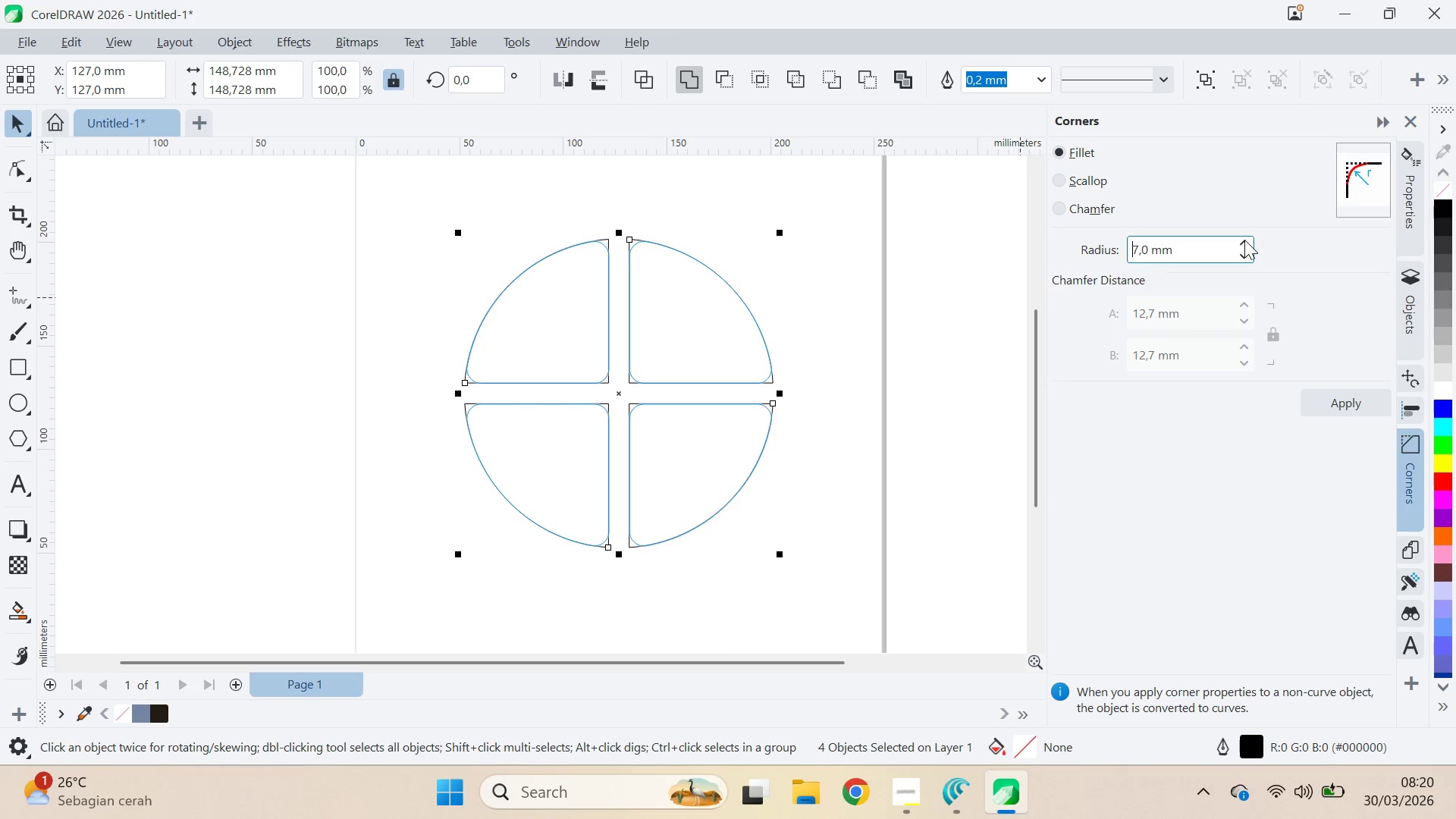 
triple_click([1244, 240])
 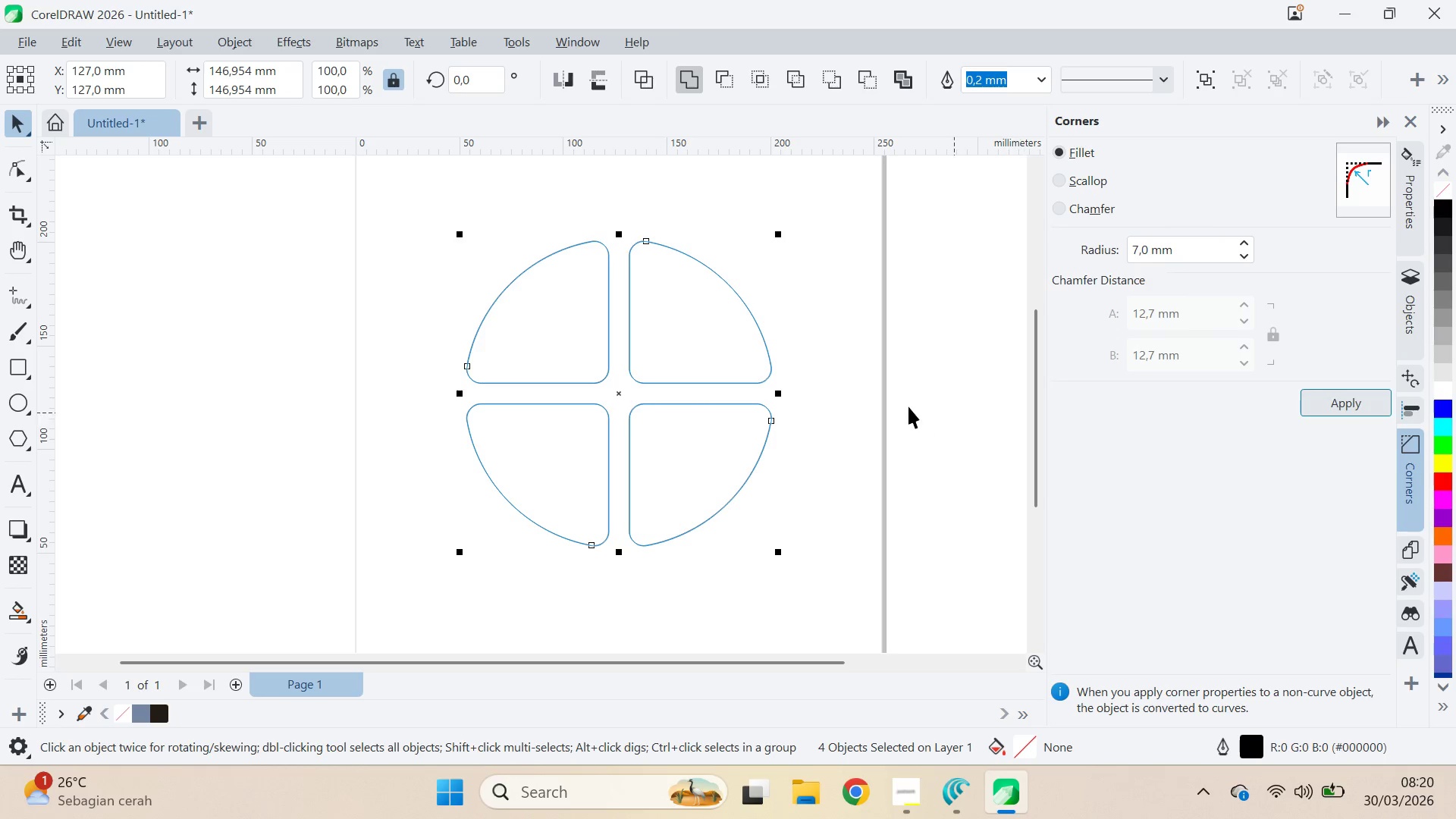 
scroll: coordinate [720, 400], scroll_direction: down, amount: 5.0
 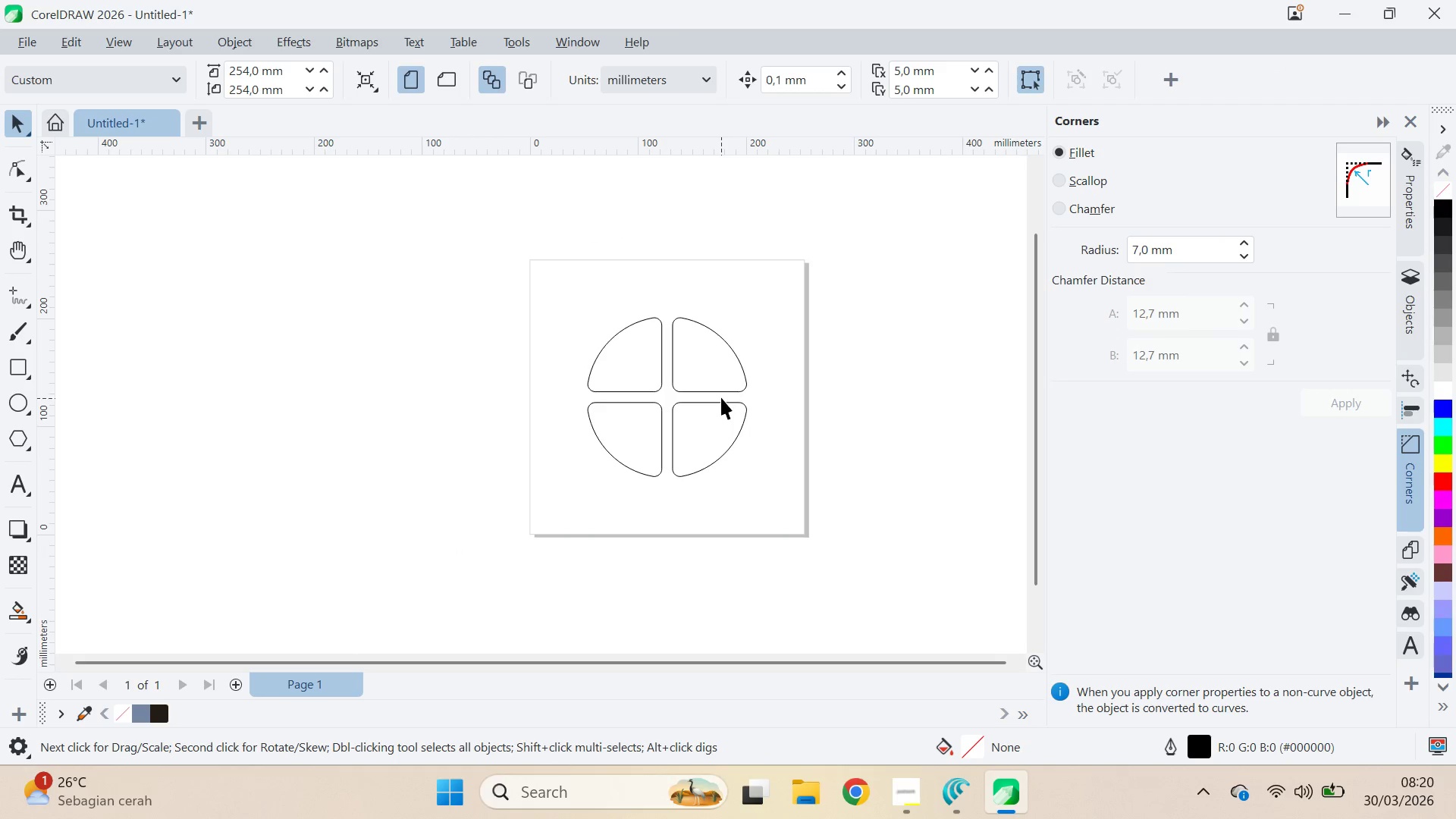 
key(Q)
 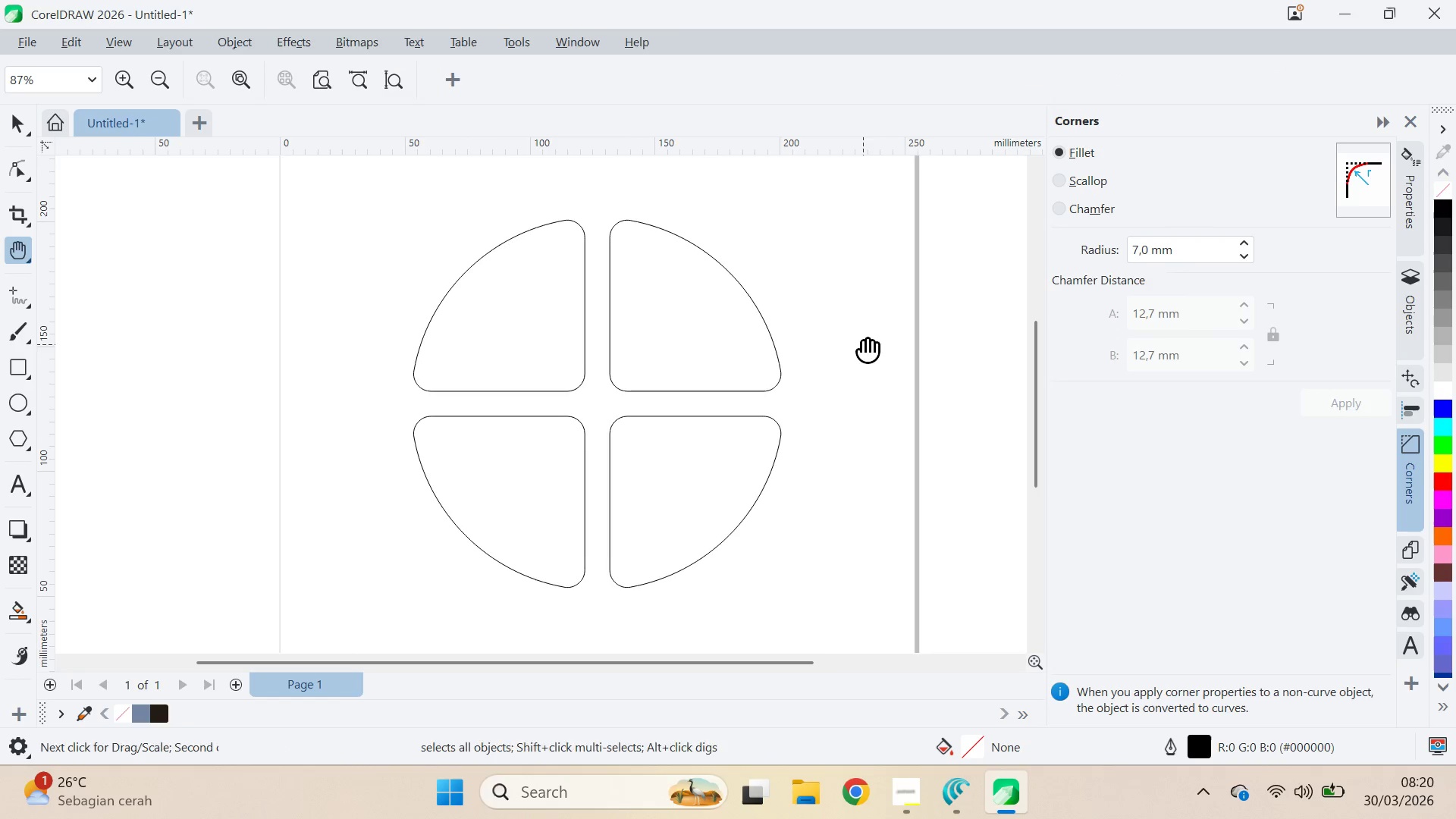 
left_click_drag(start_coordinate=[862, 340], to_coordinate=[630, 311])
 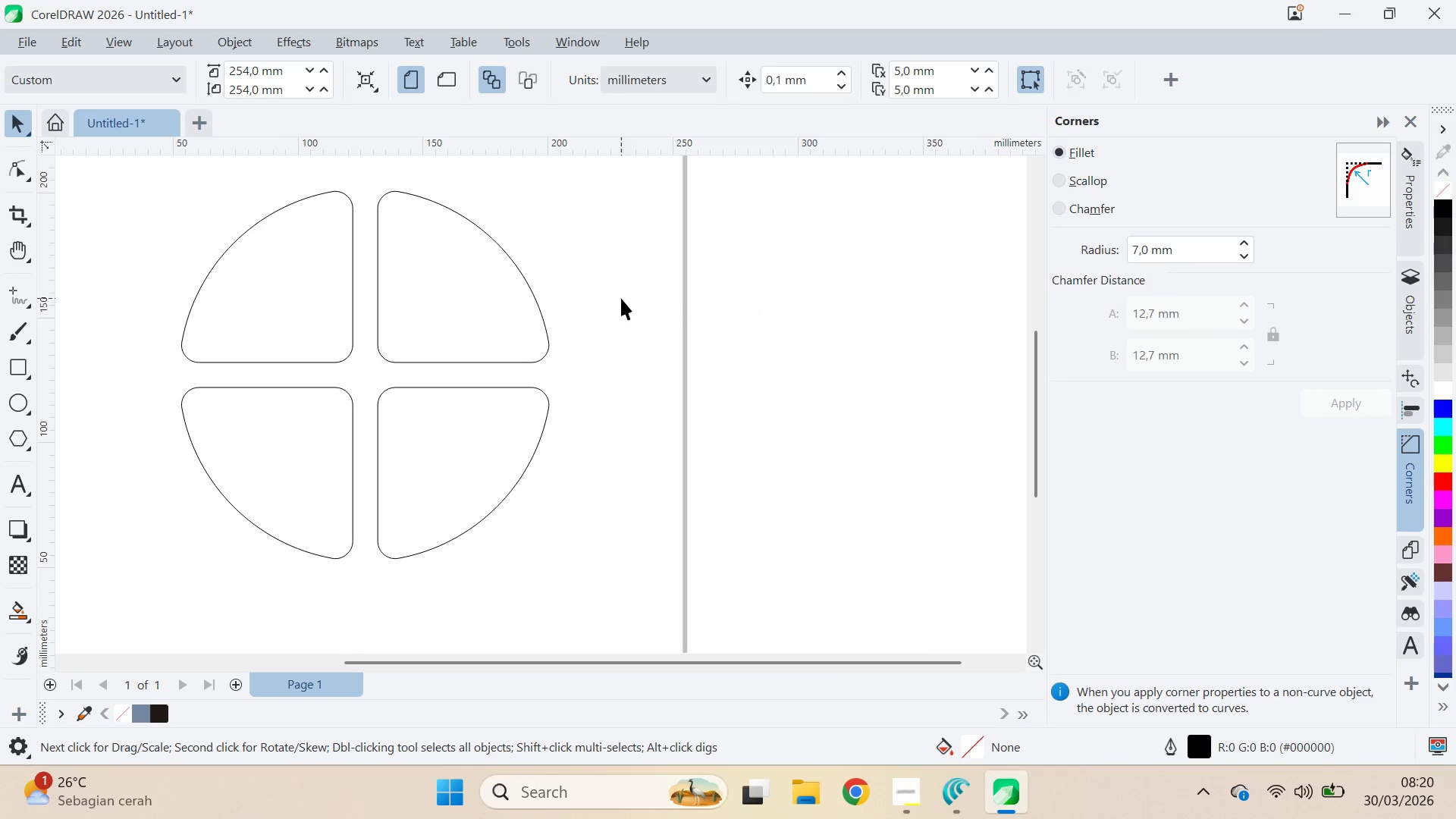 
scroll: coordinate [719, 389], scroll_direction: up, amount: 6.0
 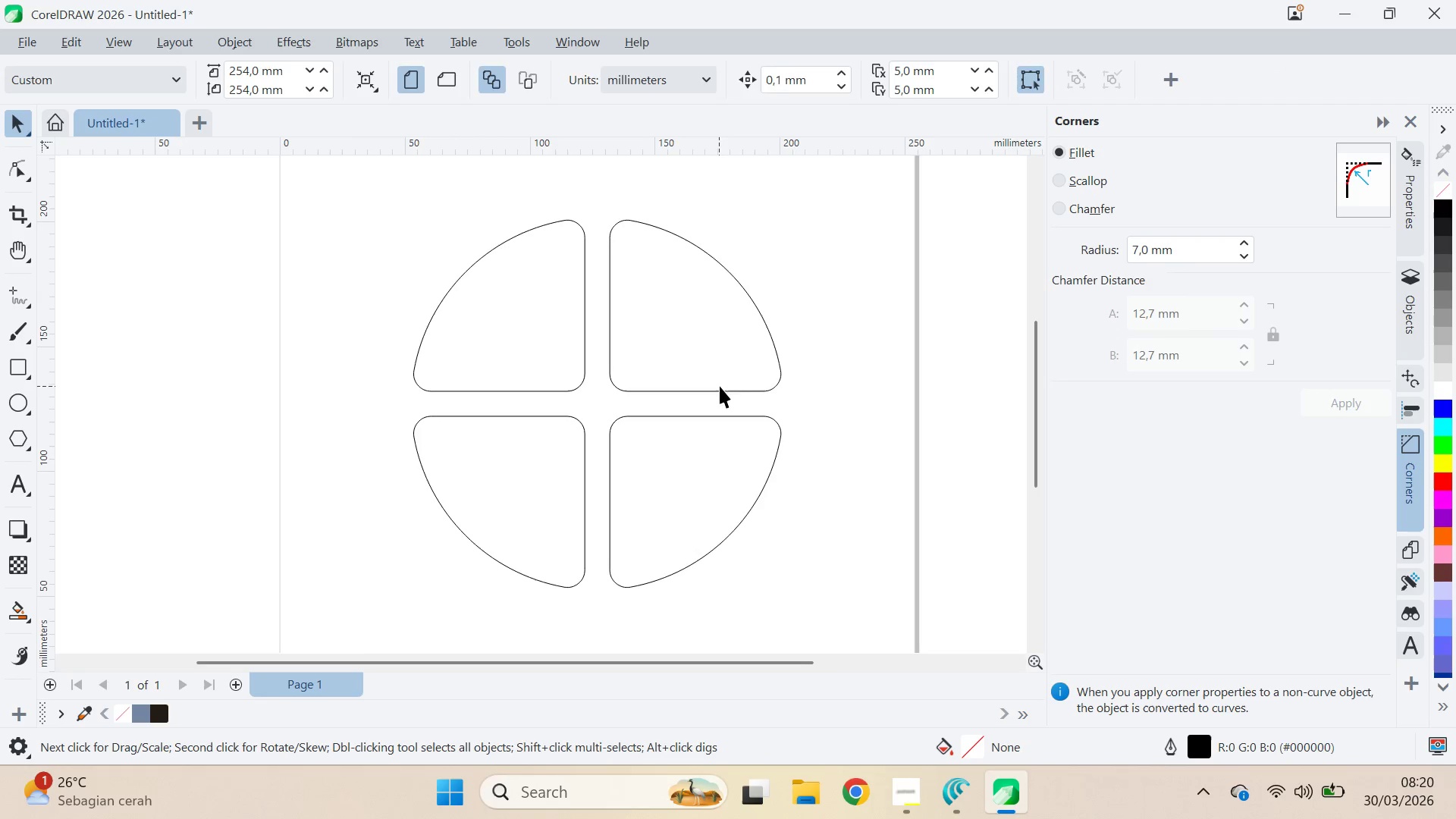 
key(V)
 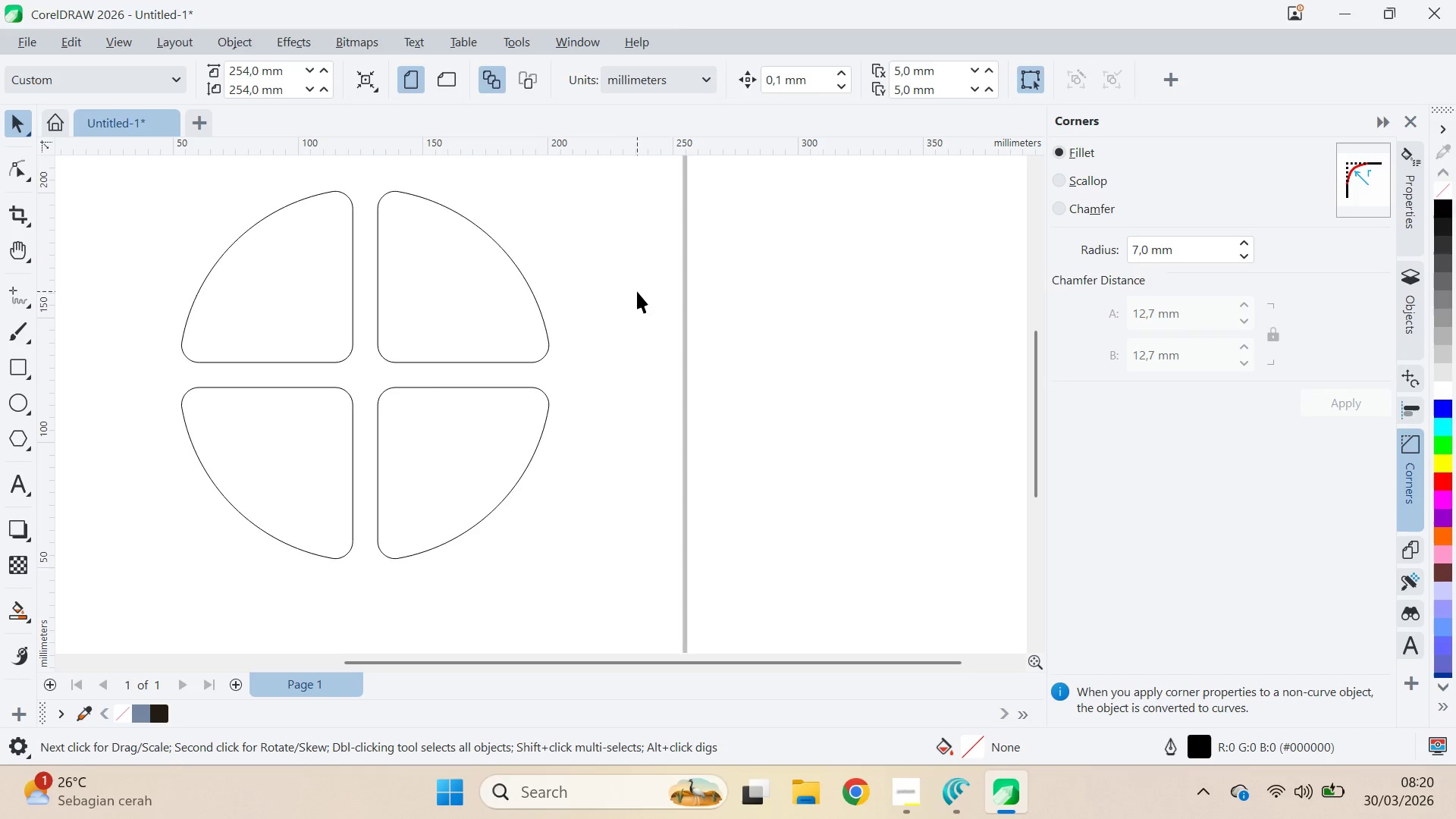 
key(Alt+AltLeft)
 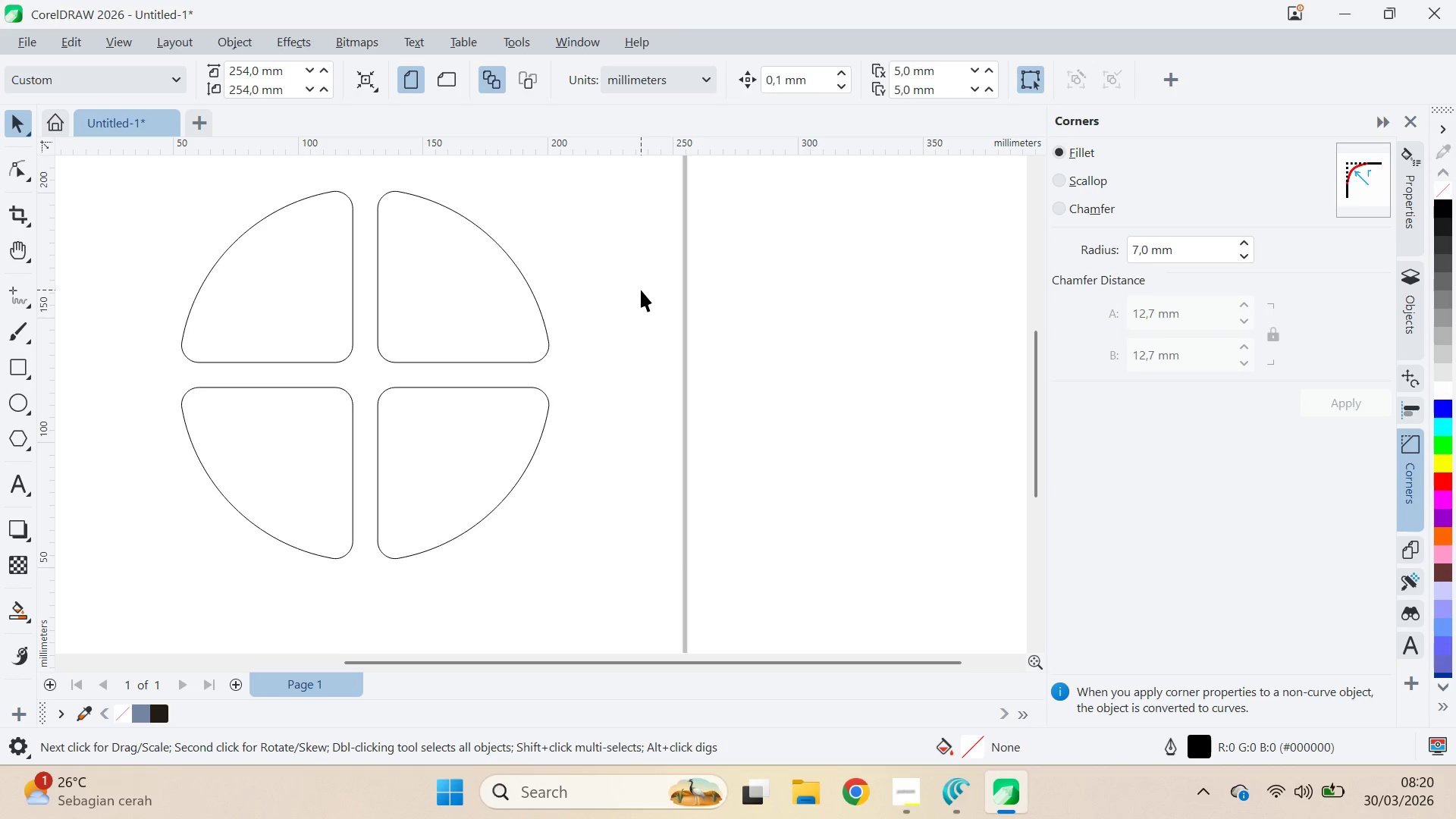 
key(Alt+Tab)